 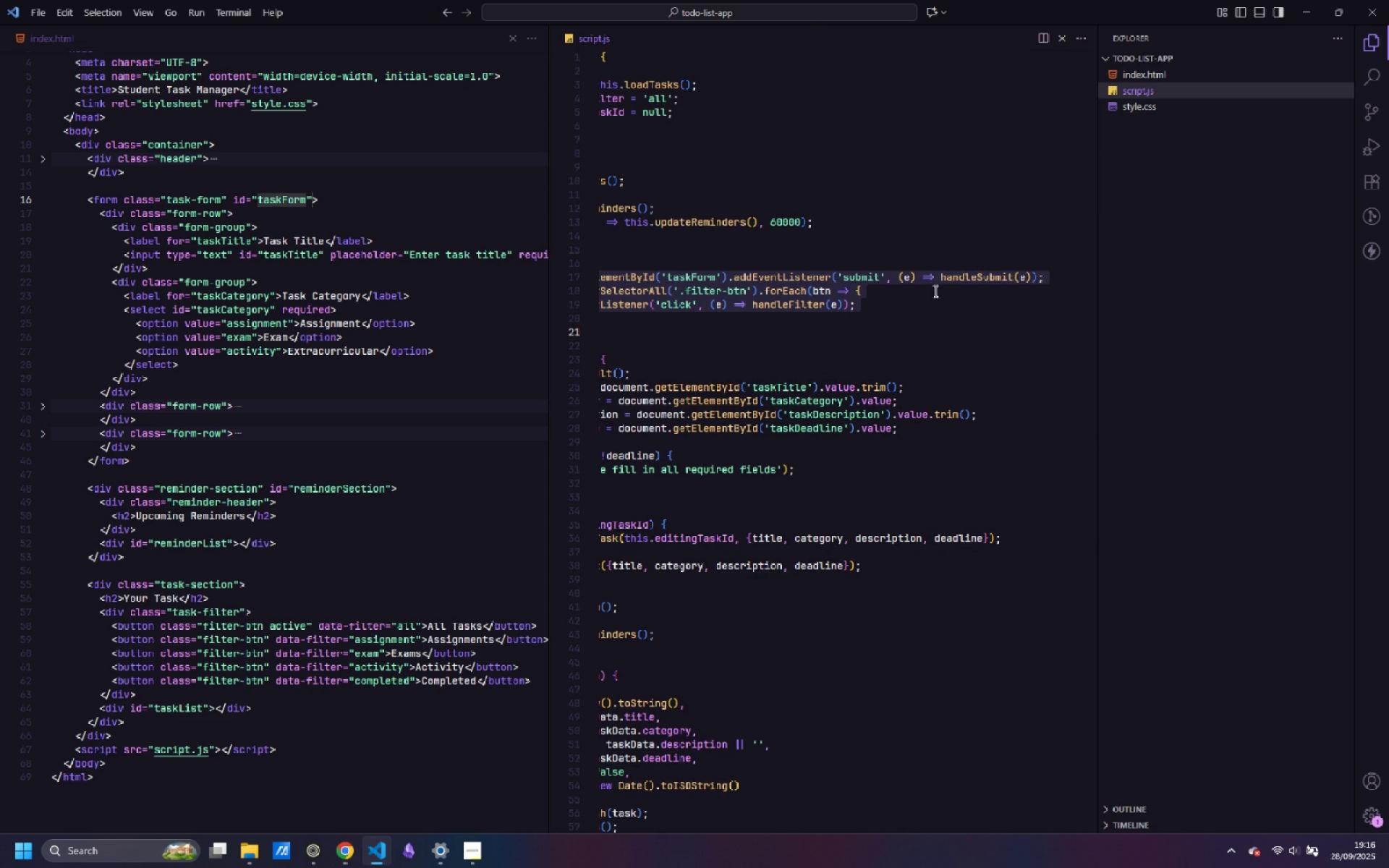 
left_click([940, 276])
 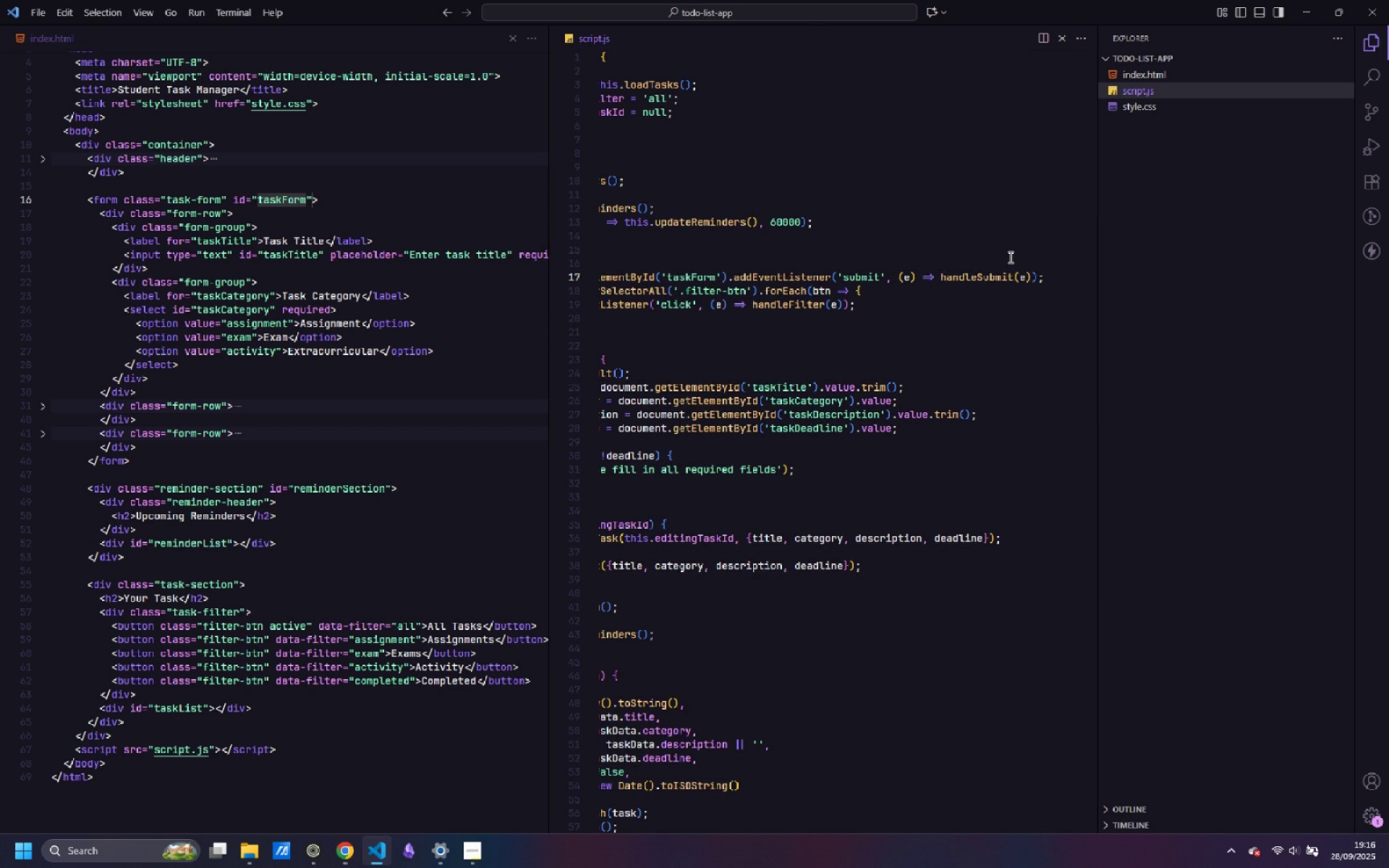 
type(this.)
 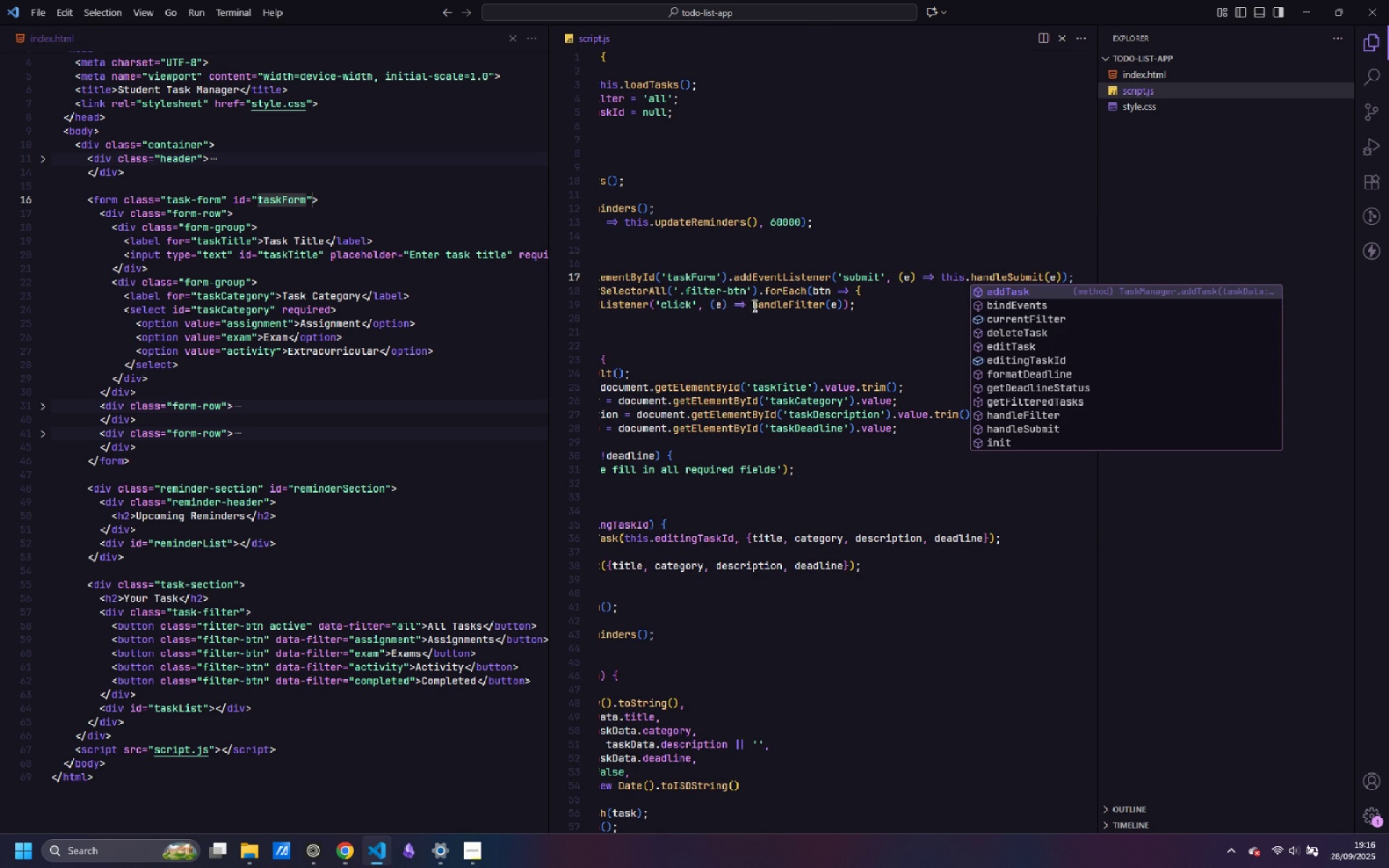 
left_click([752, 304])
 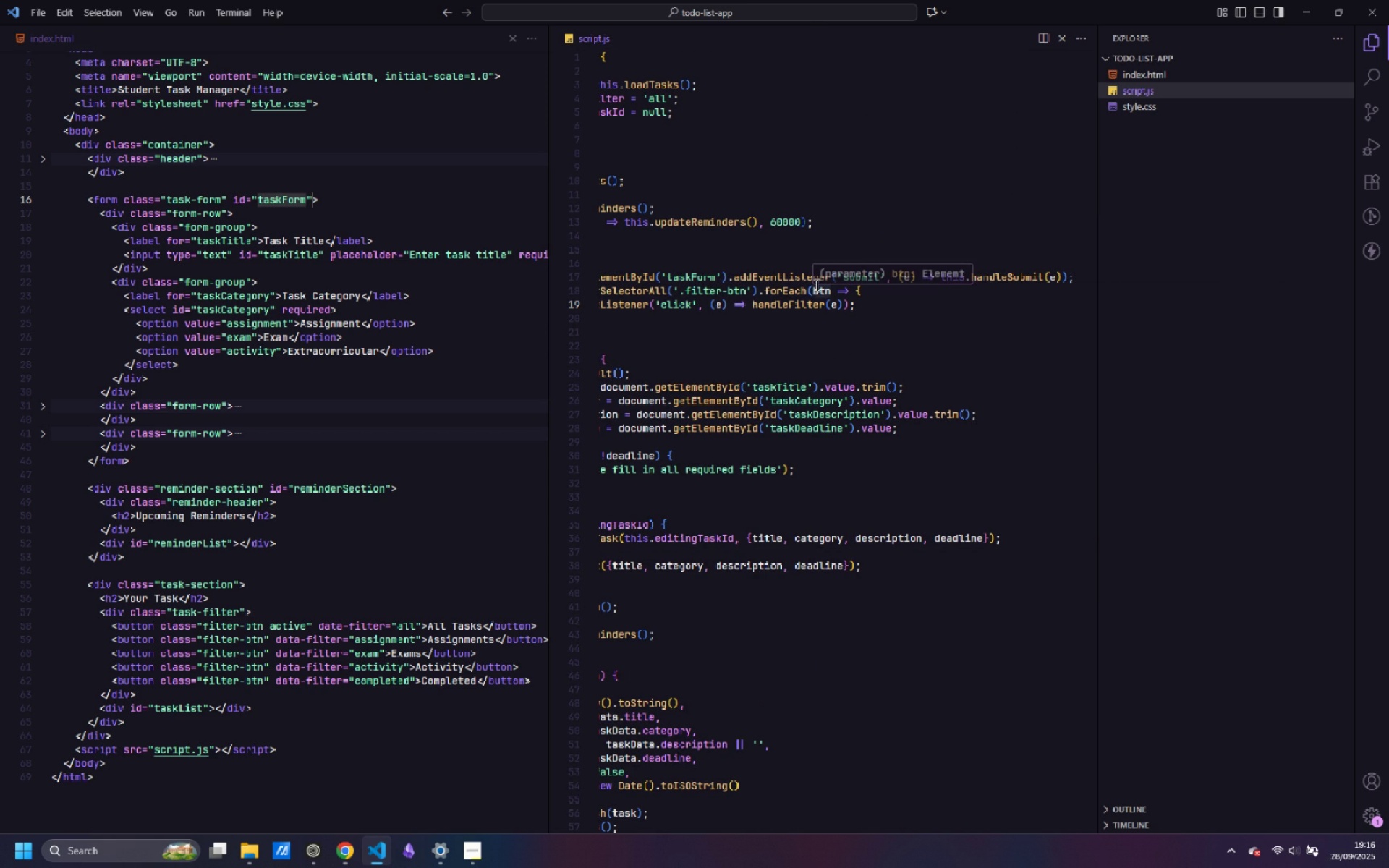 
type(this.)
 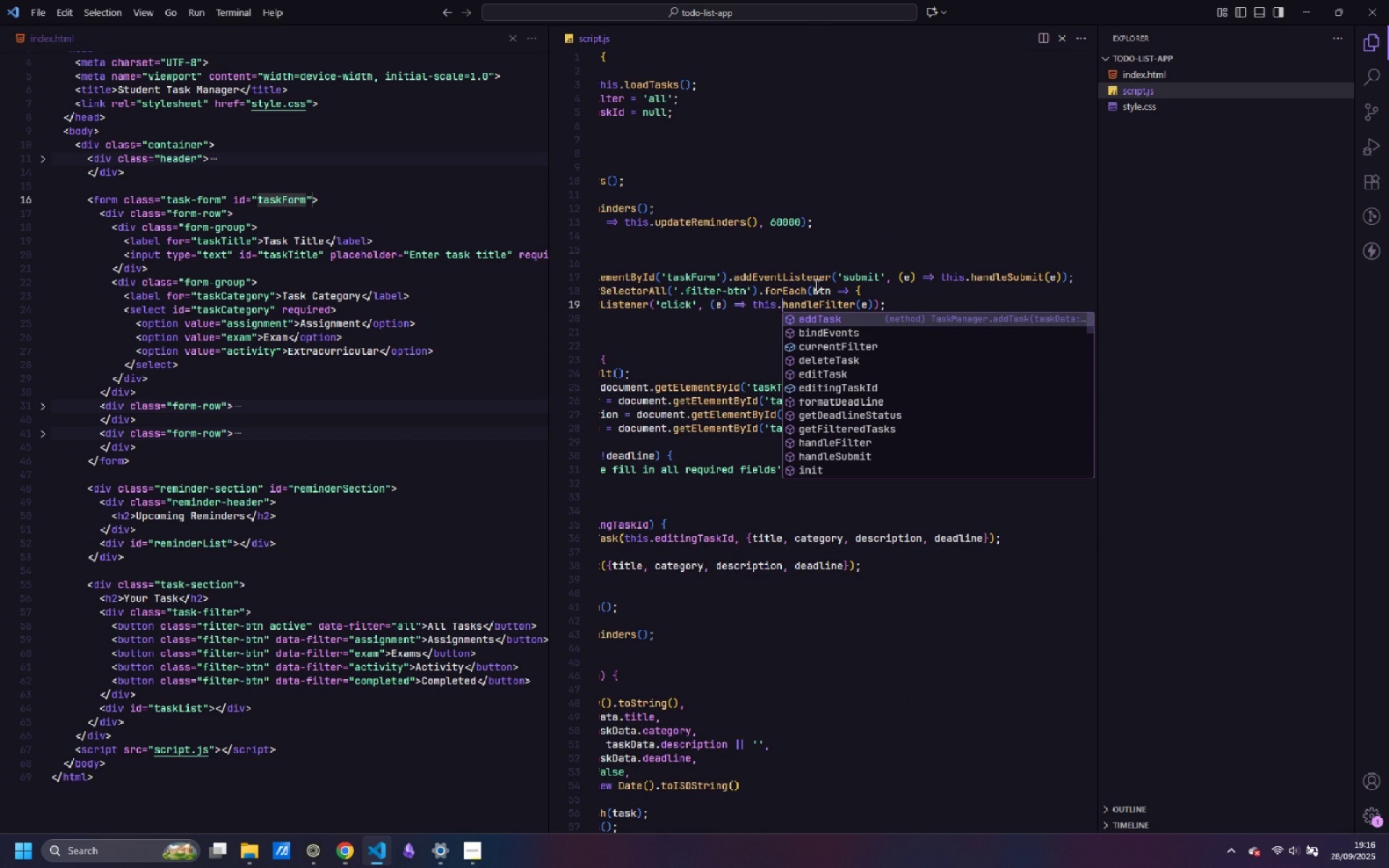 
key(Control+ControlLeft)
 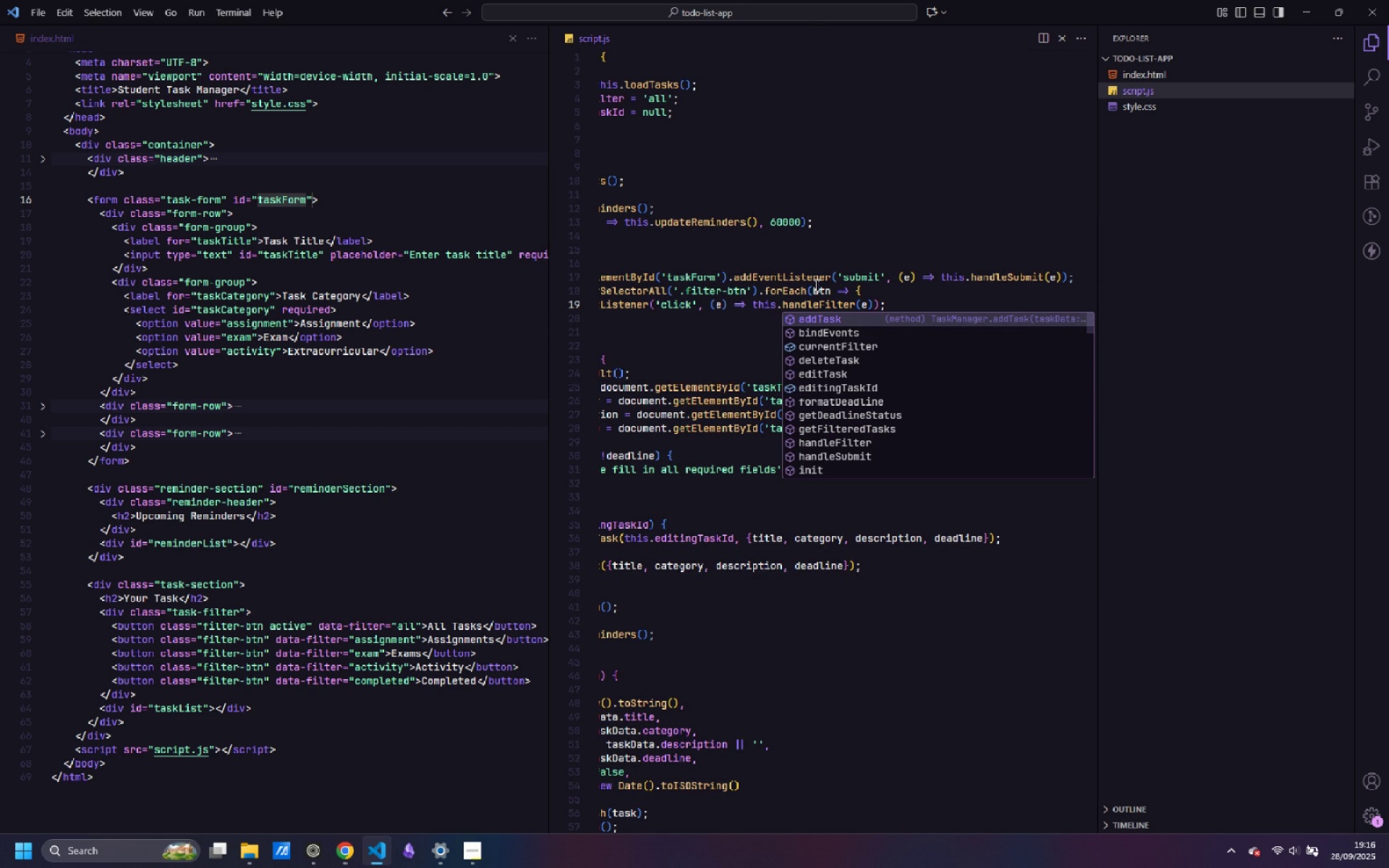 
key(Control+S)
 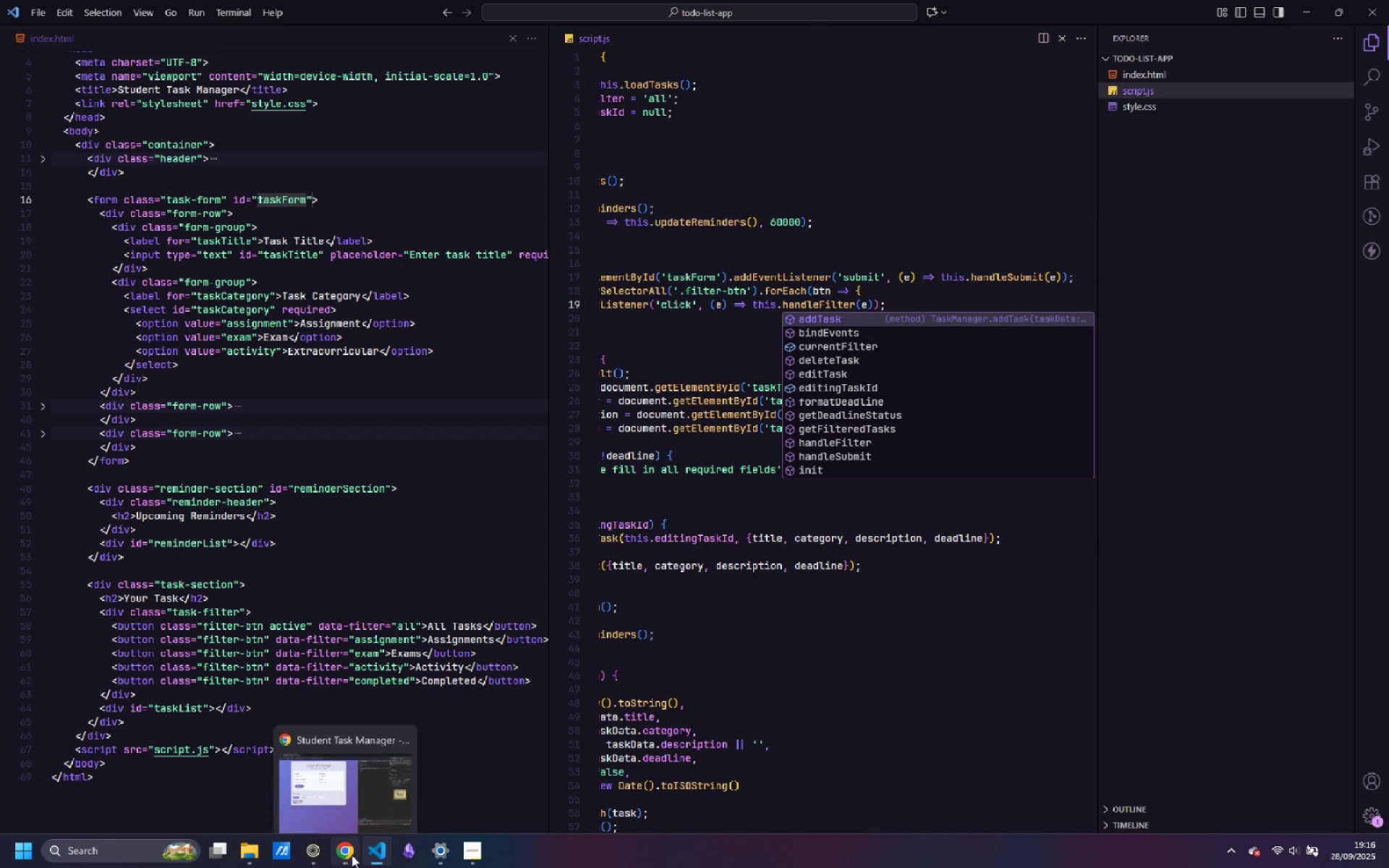 
left_click([331, 776])
 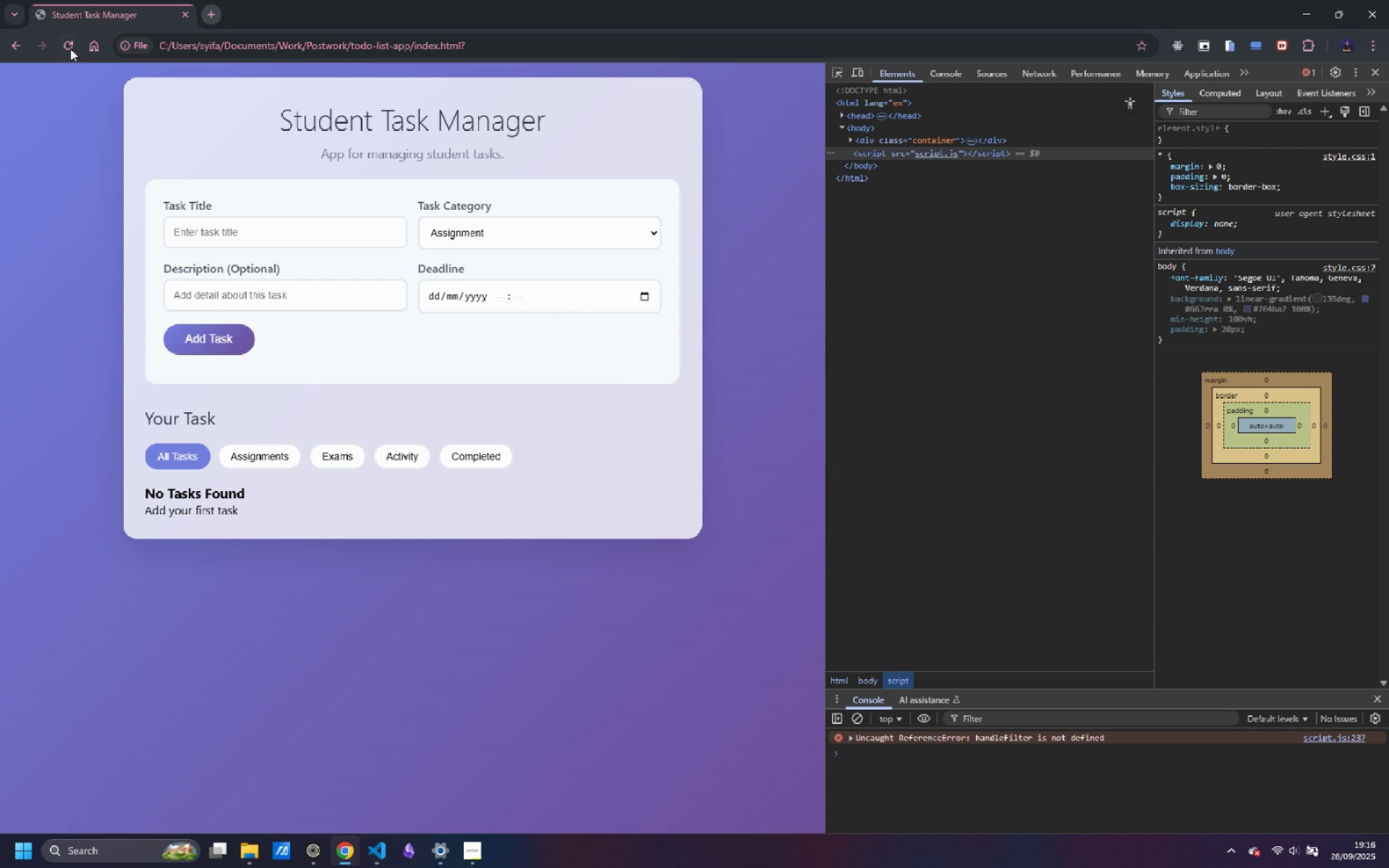 
left_click([68, 38])
 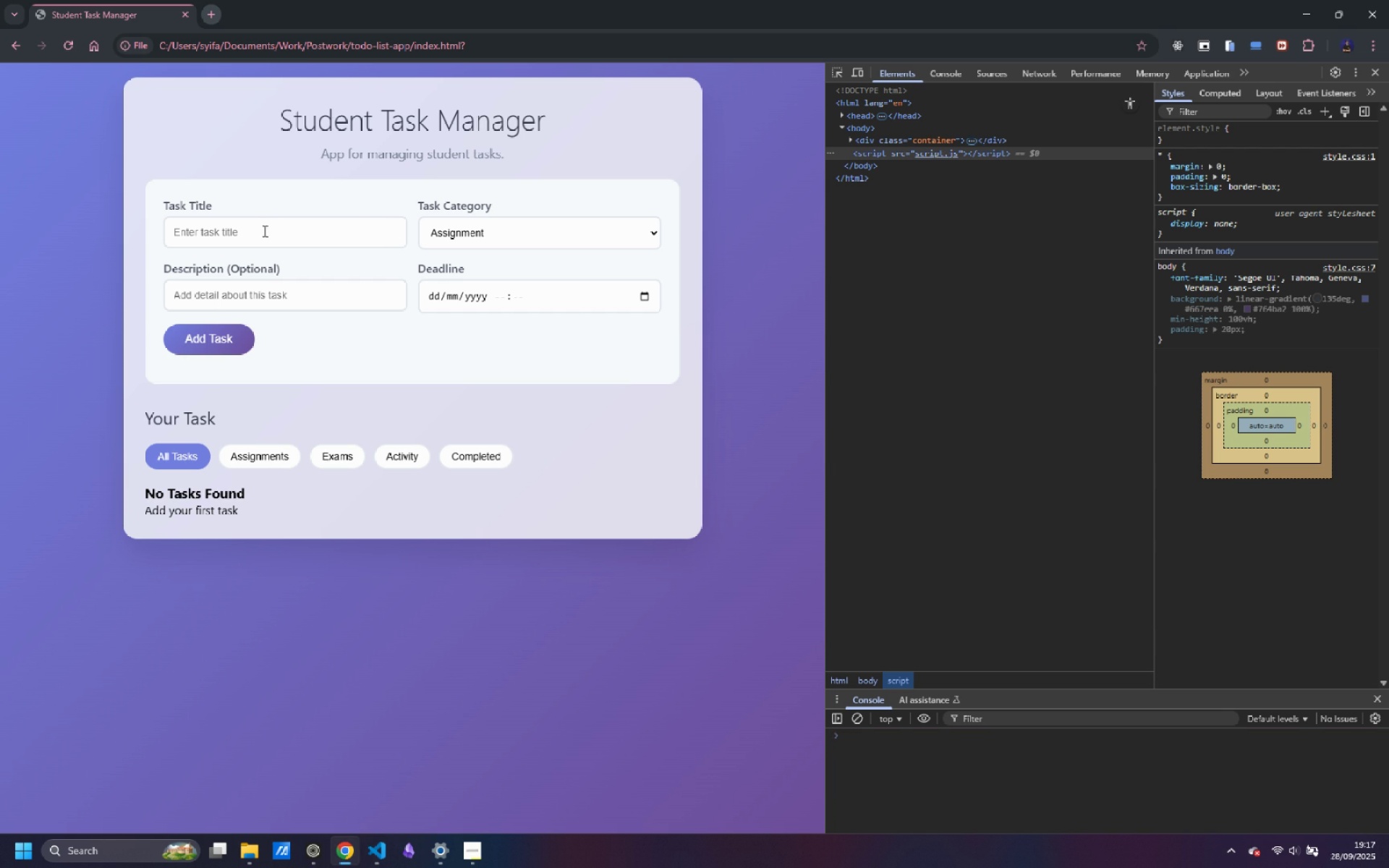 
left_click([261, 232])